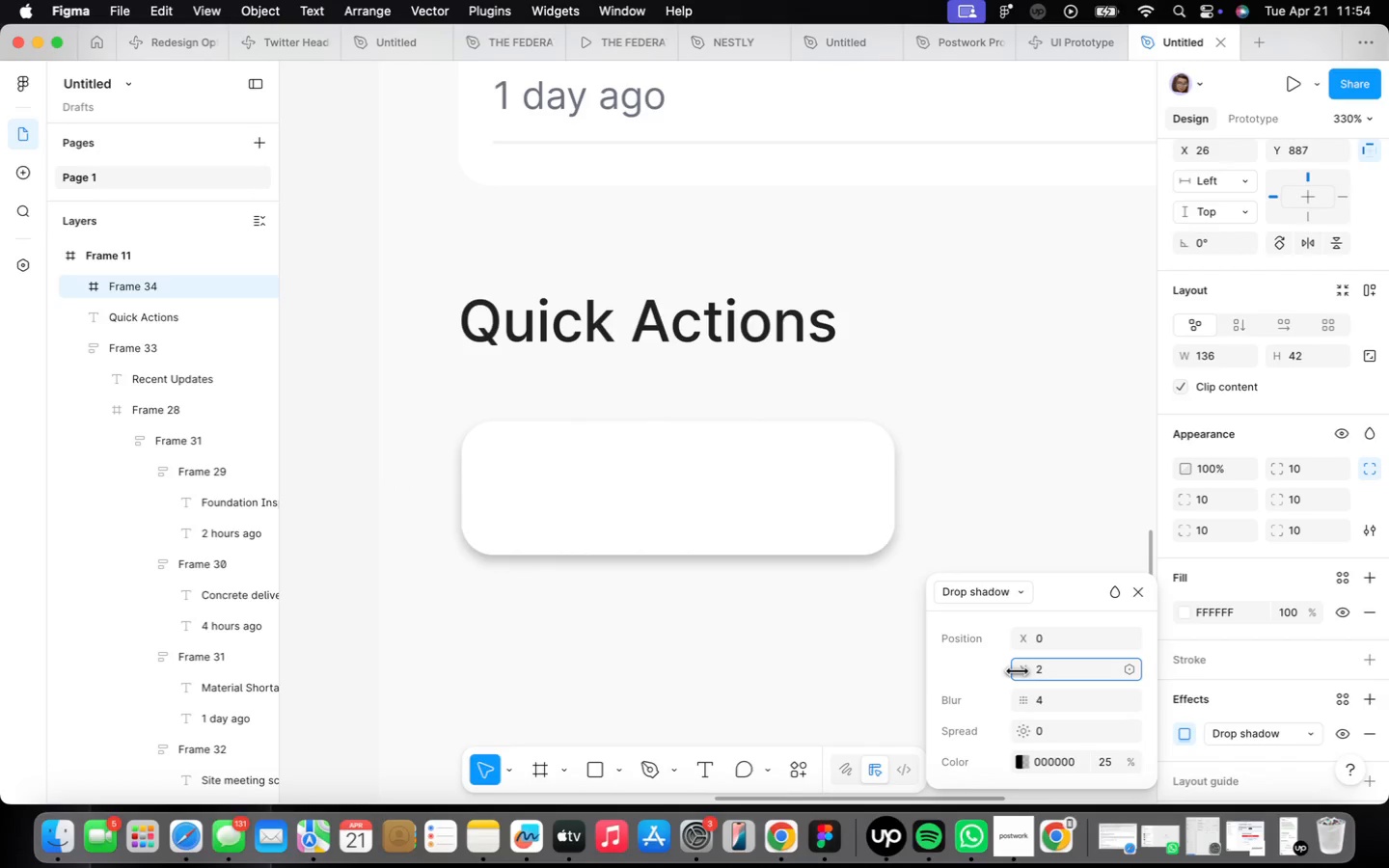 
left_click([874, 657])
 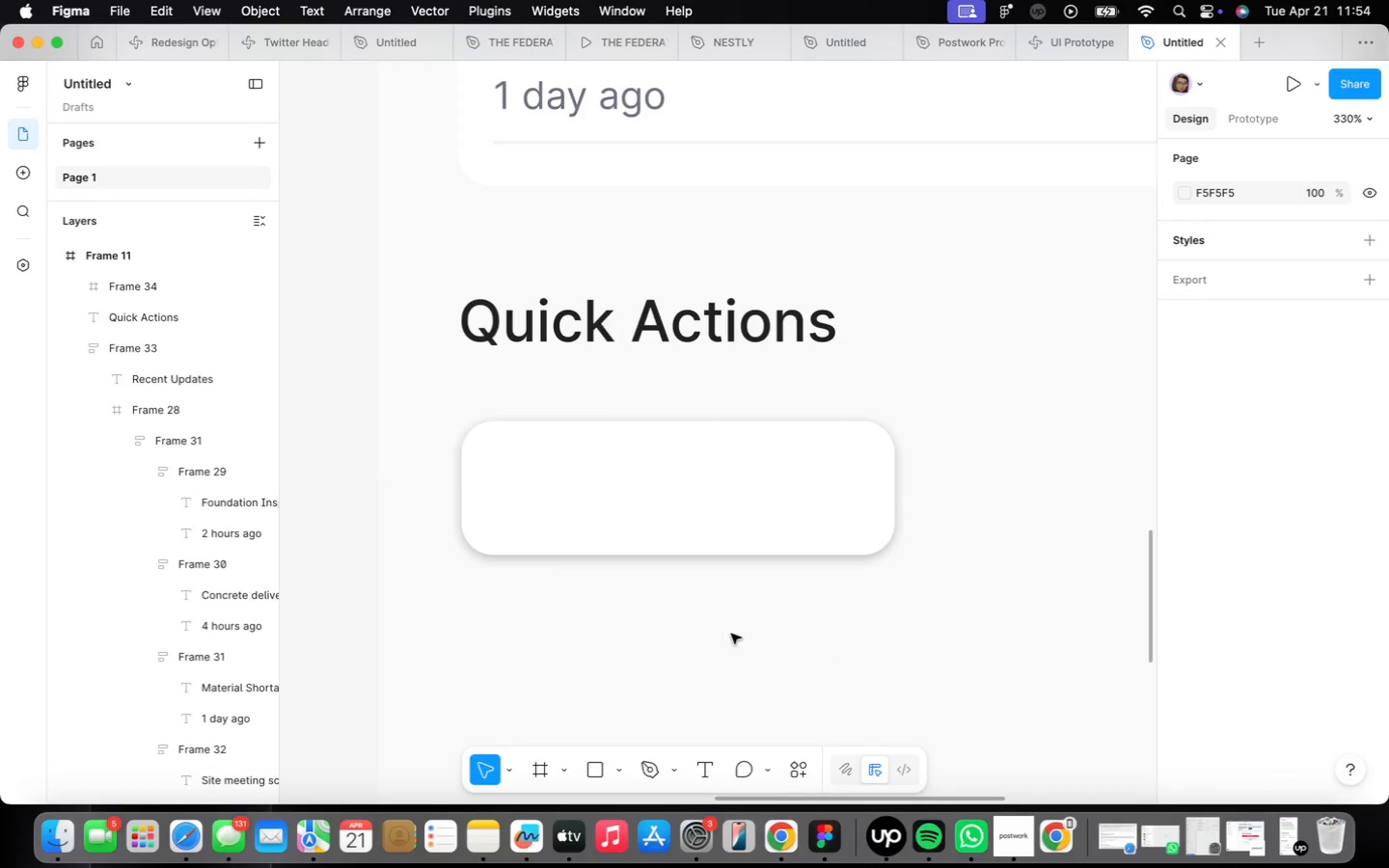 
scroll: coordinate [731, 634], scroll_direction: down, amount: 12.0
 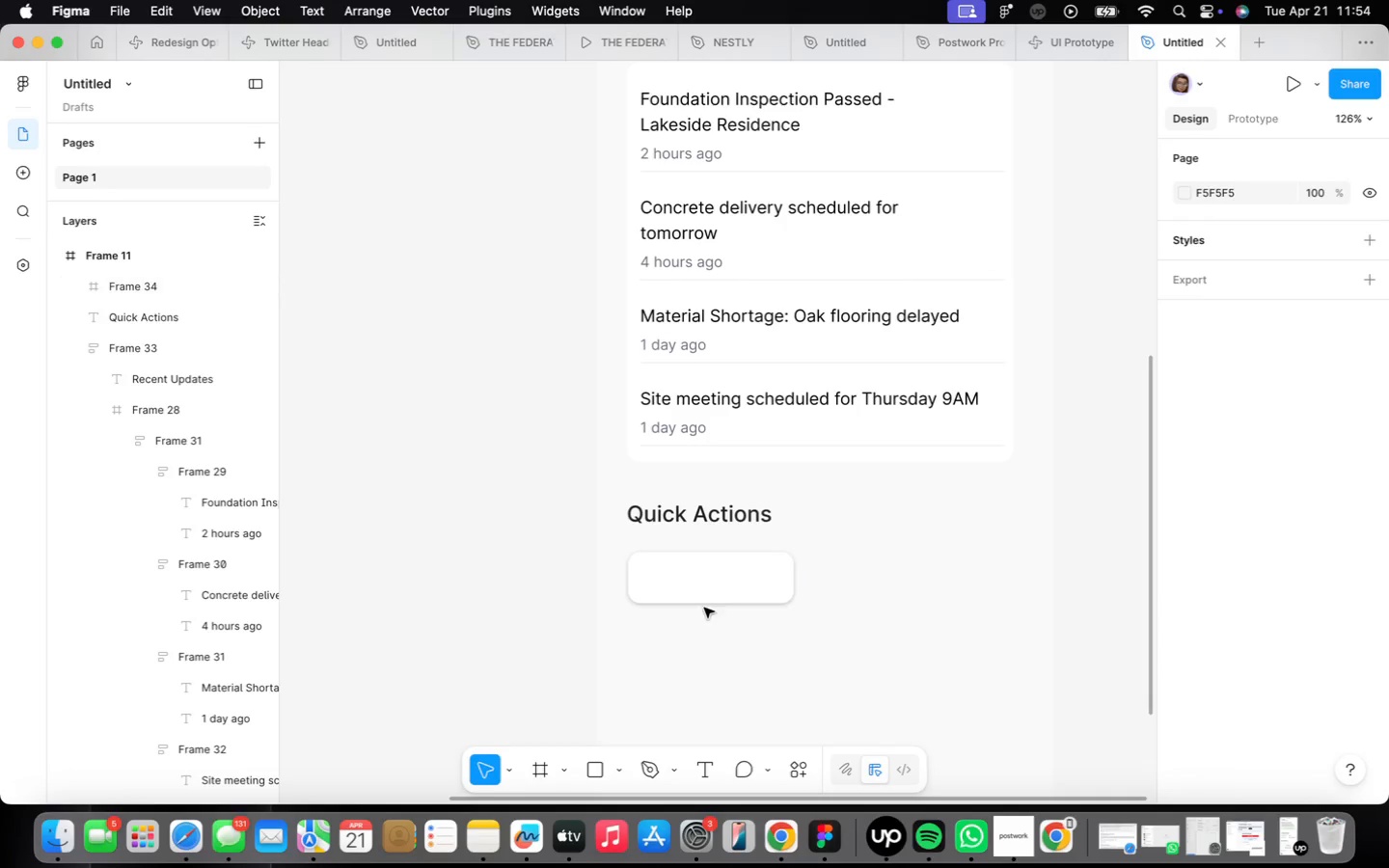 
scroll: coordinate [707, 600], scroll_direction: up, amount: 2.0